 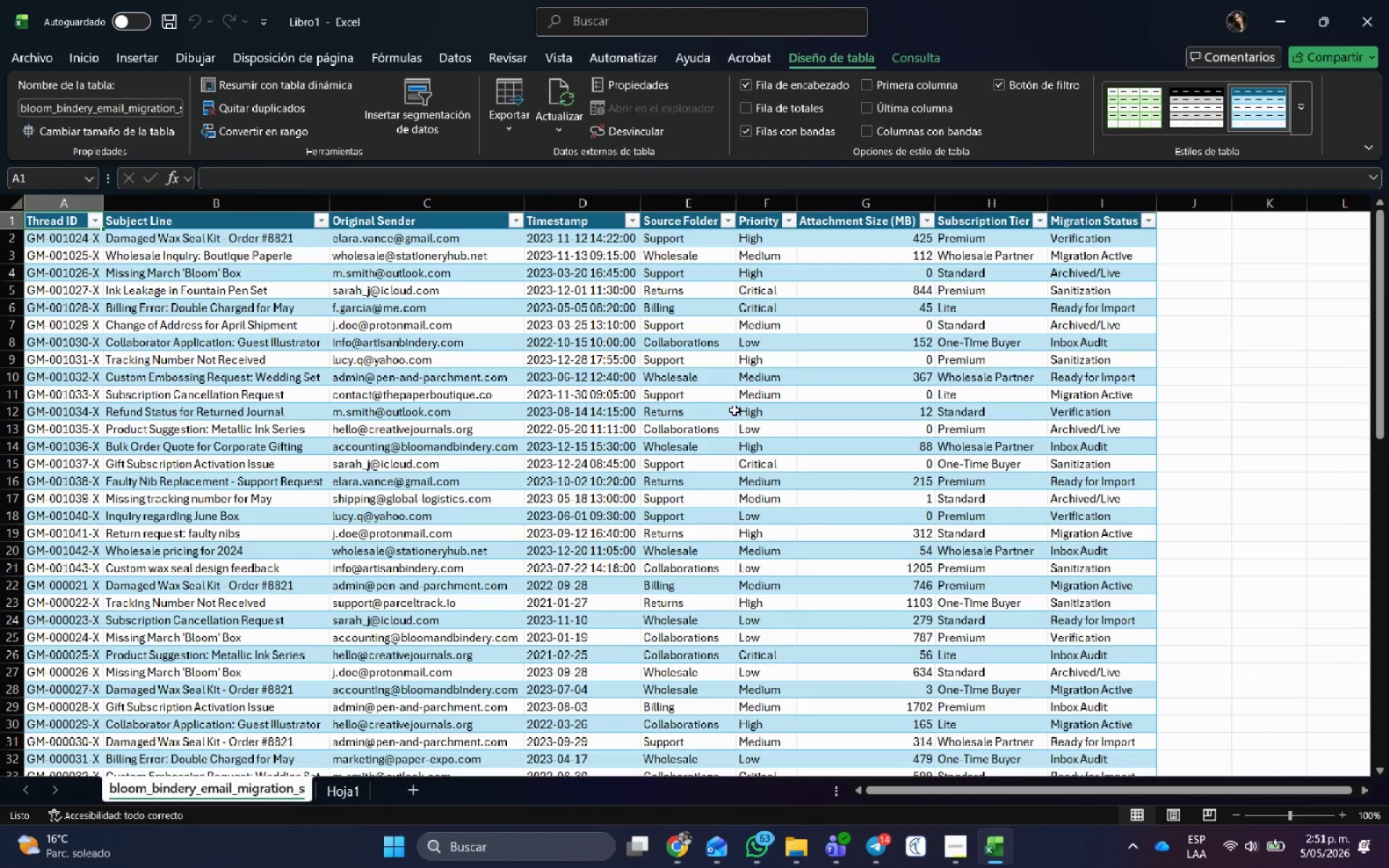 
scroll: coordinate [274, 297], scroll_direction: down, amount: 1.0
 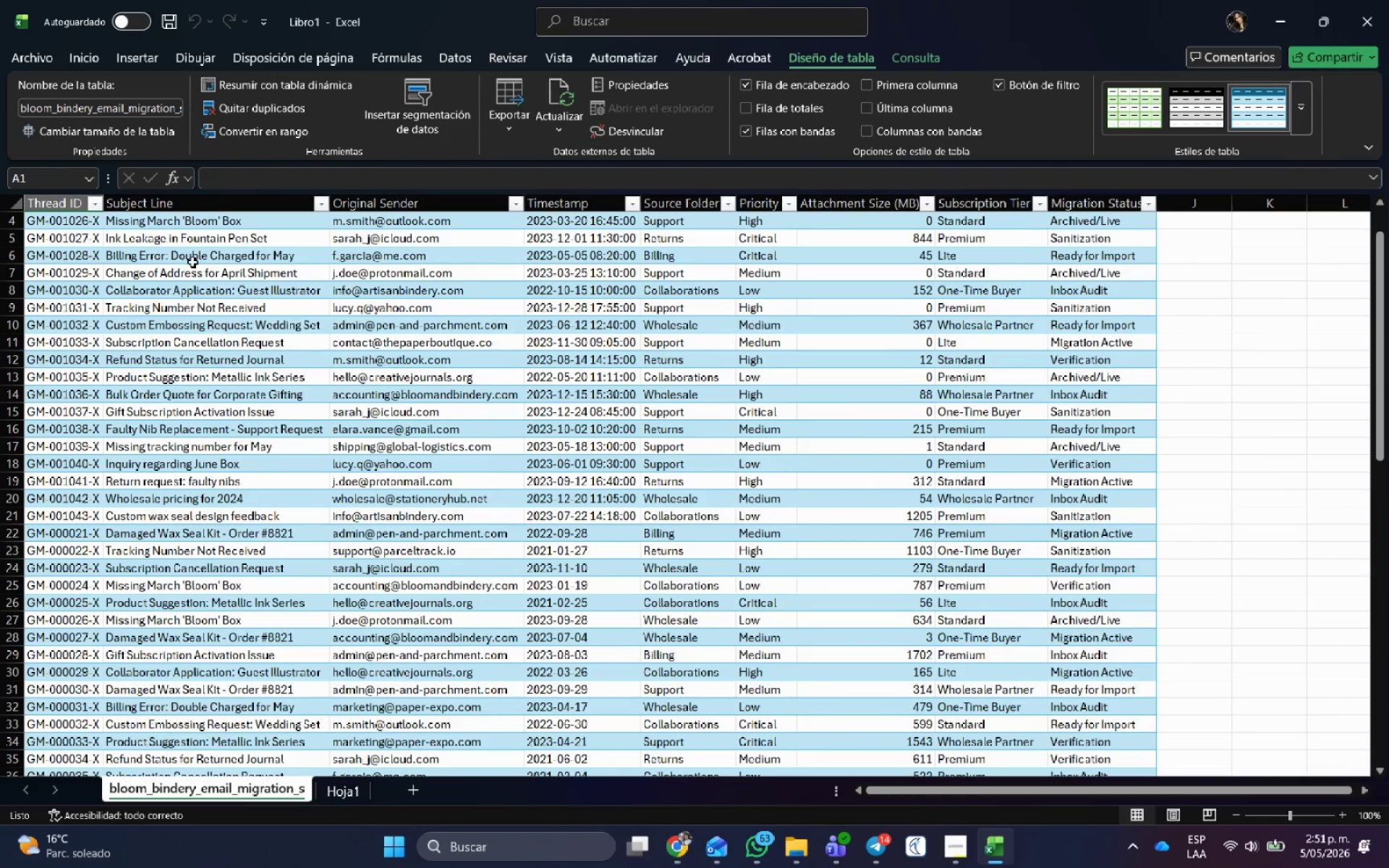 
scroll: coordinate [192, 262], scroll_direction: up, amount: 1.0
 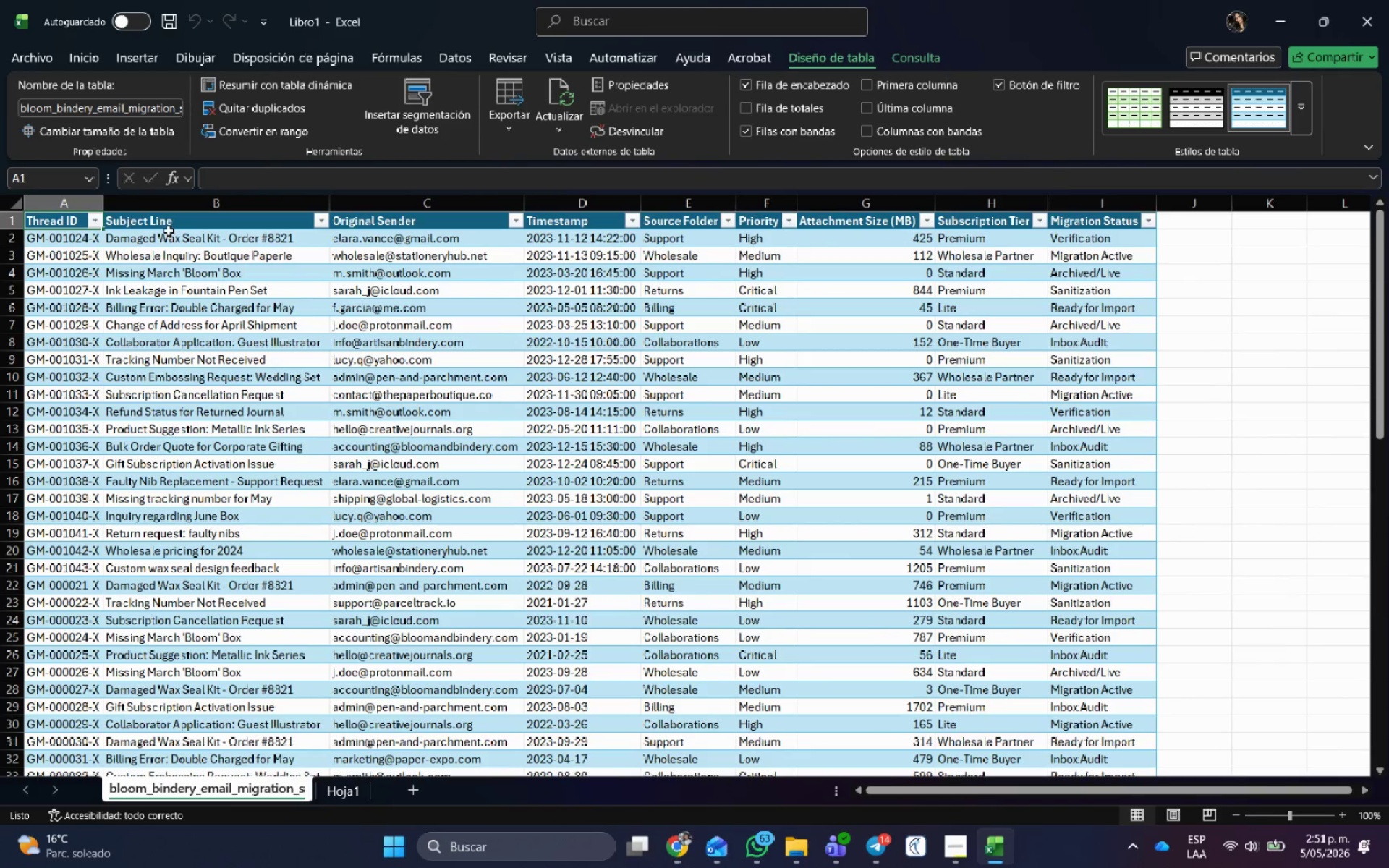 
left_click([169, 230])
 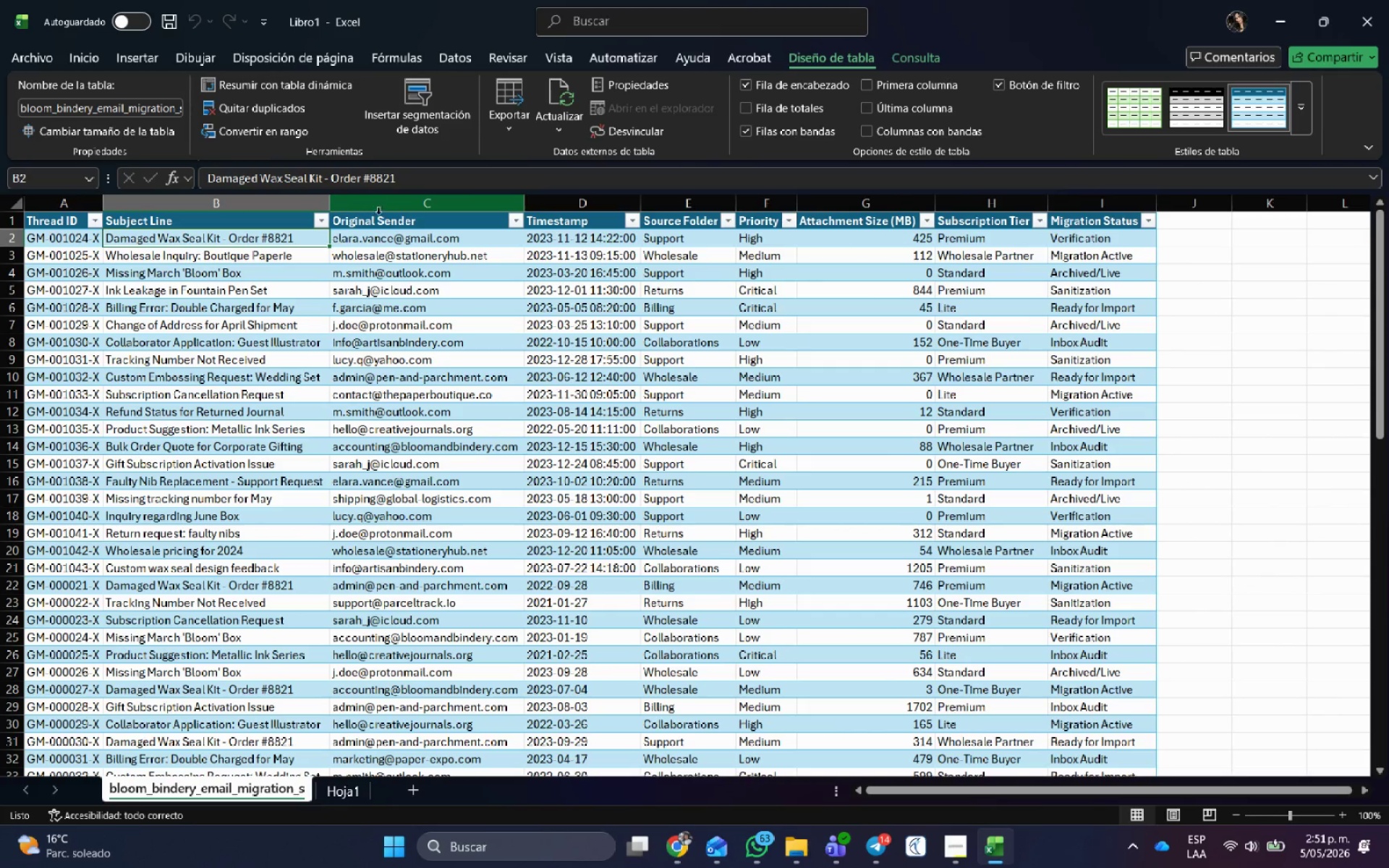 
left_click([385, 218])
 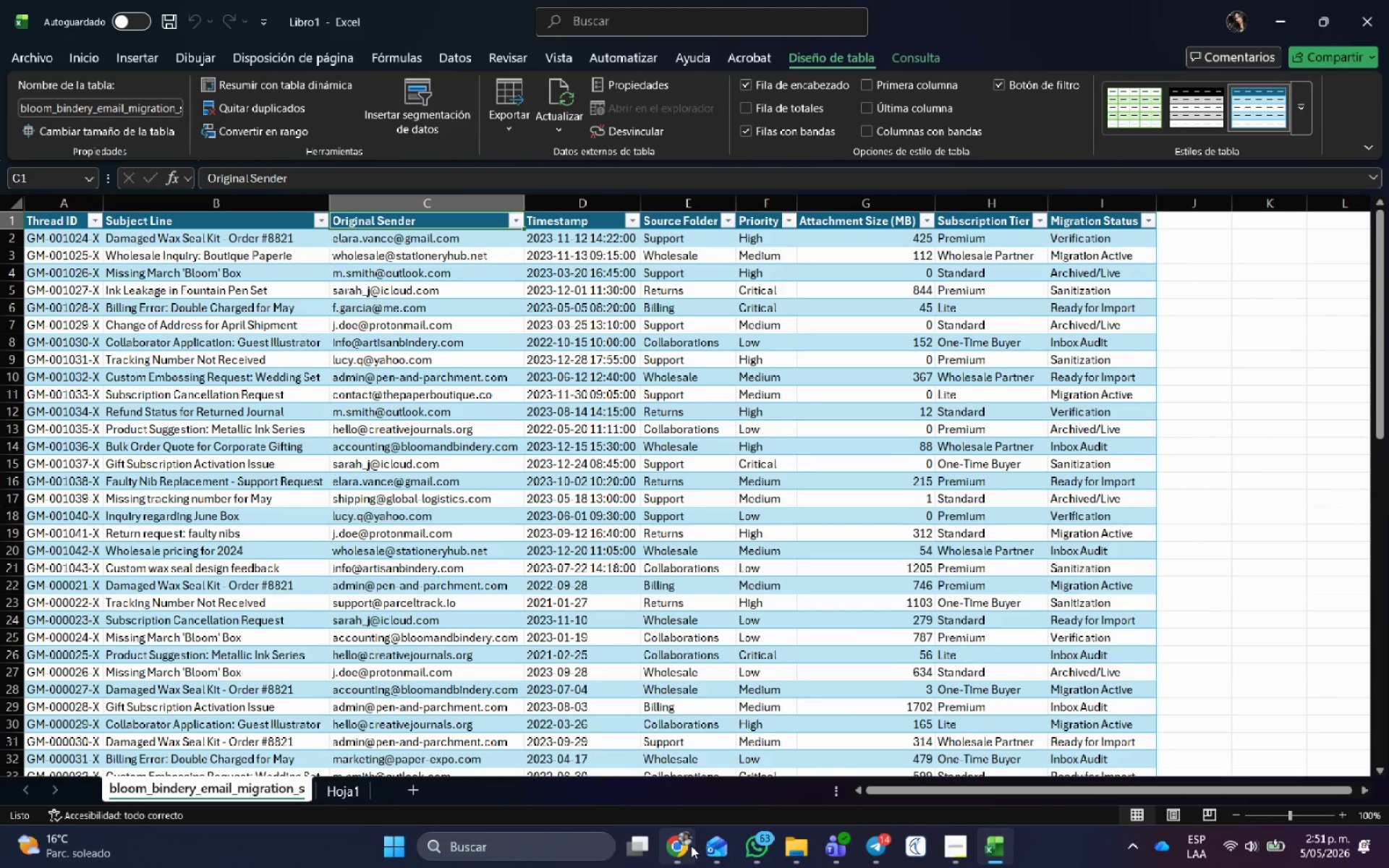 
left_click([683, 752])
 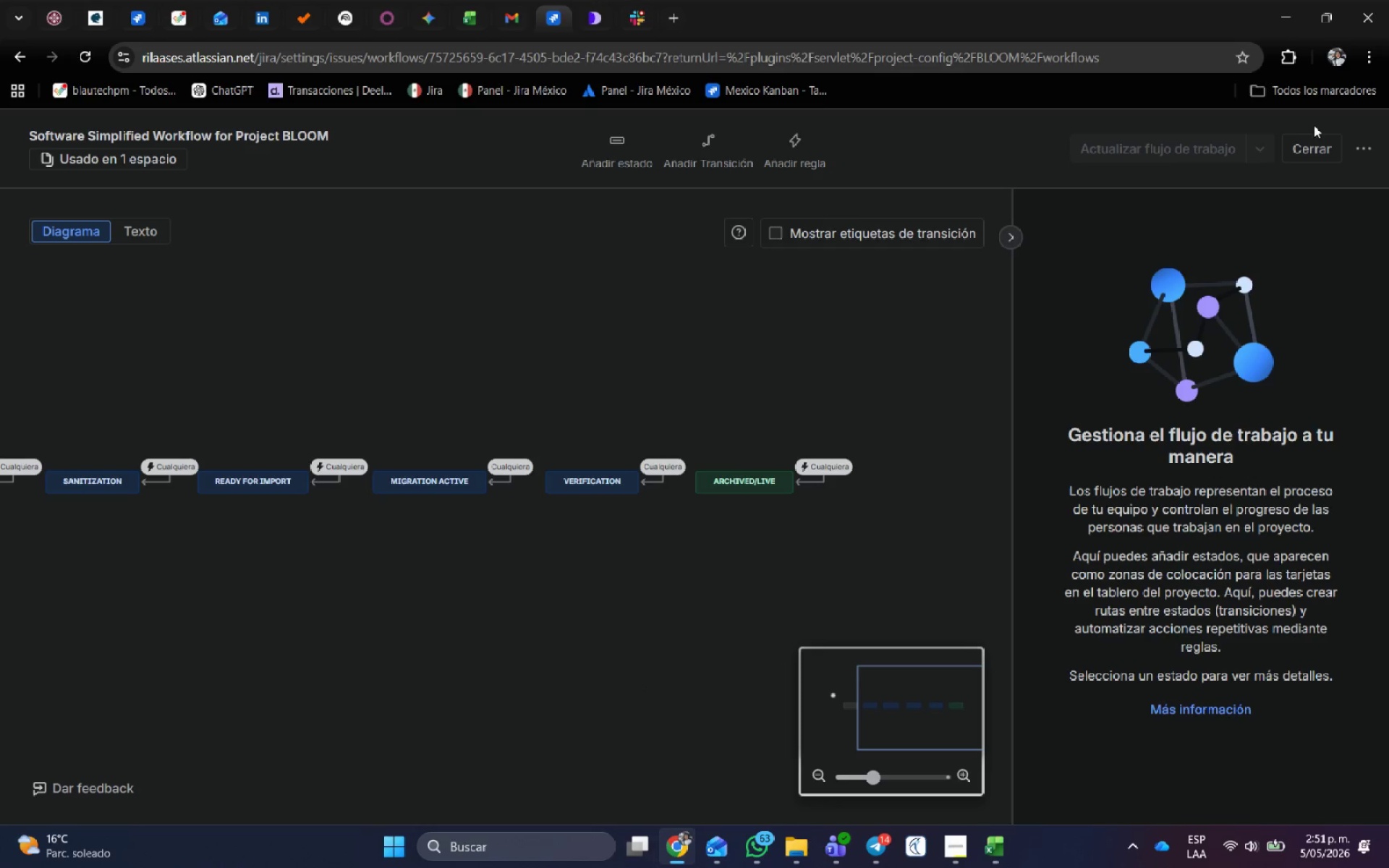 
left_click([1325, 145])
 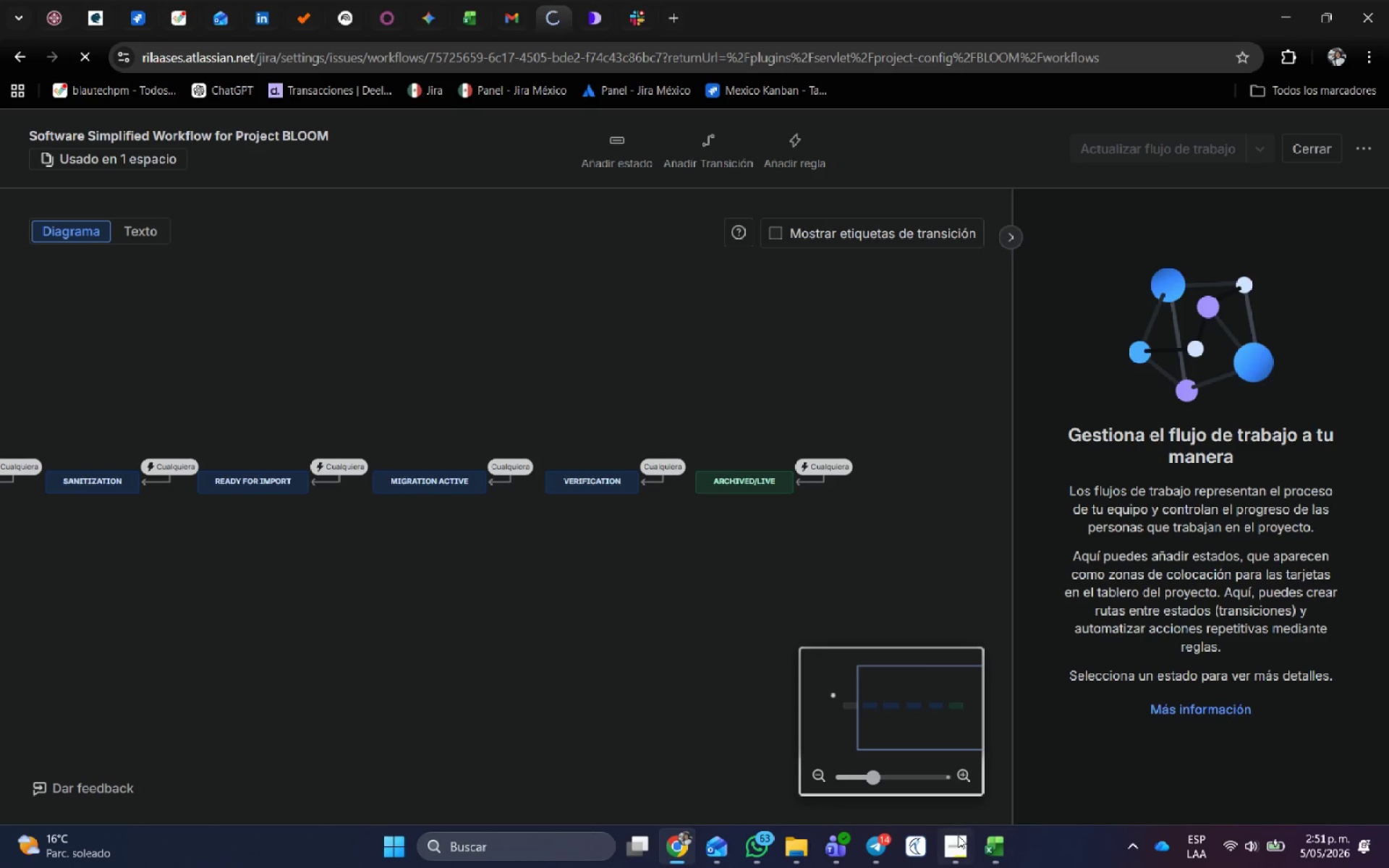 
left_click([958, 845])